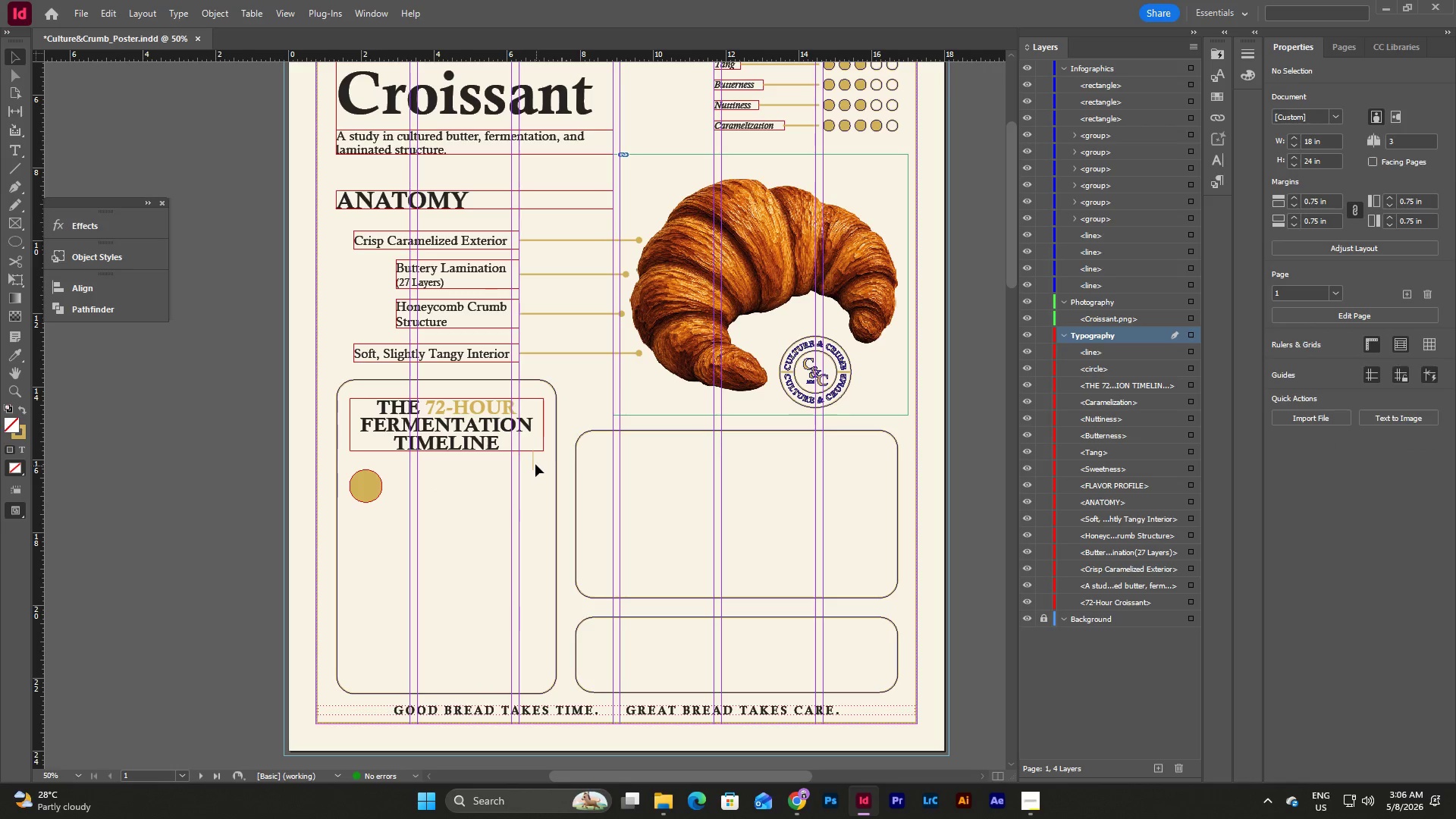 
left_click([533, 463])
 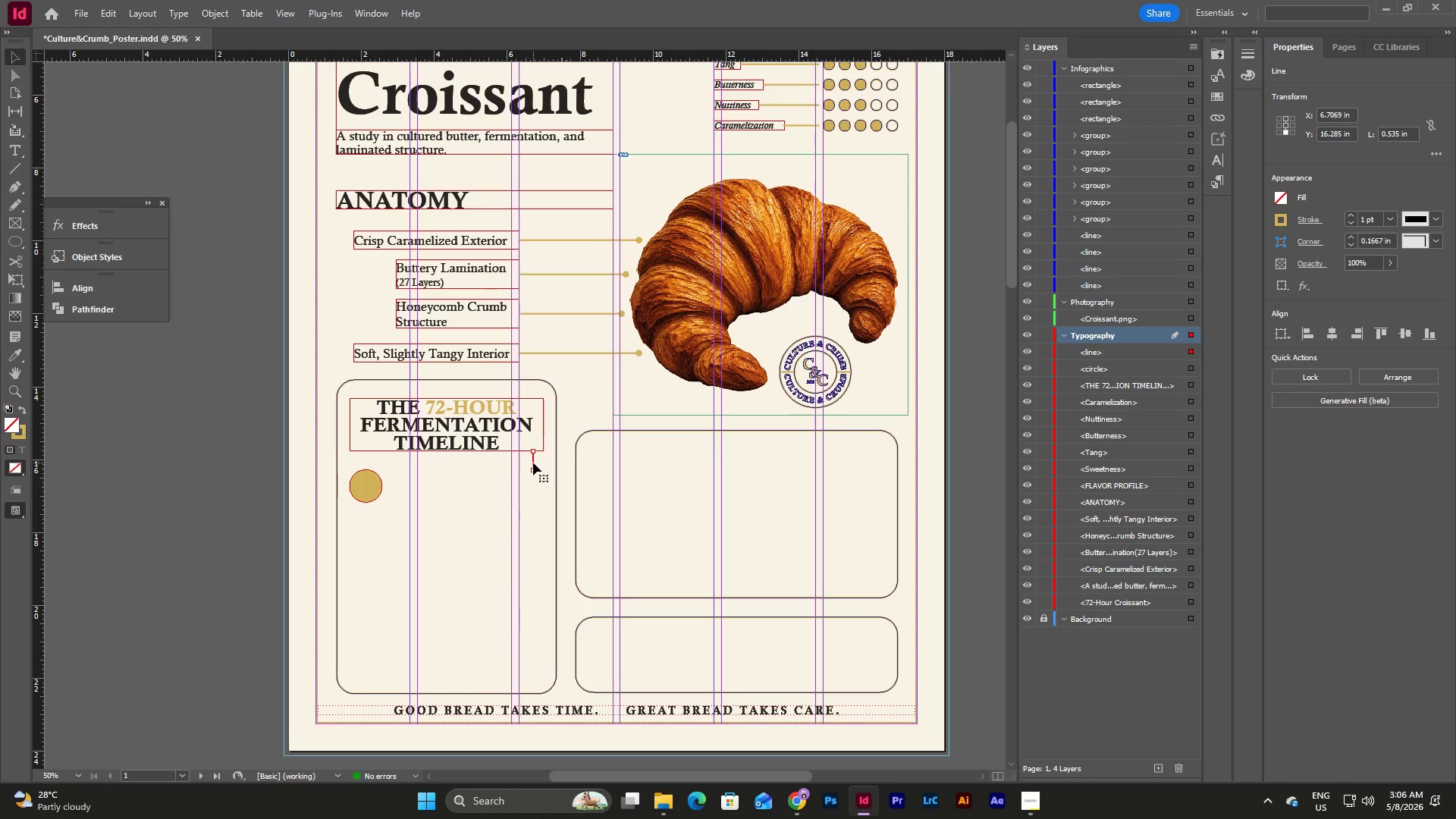 
left_click_drag(start_coordinate=[533, 463], to_coordinate=[475, 685])
 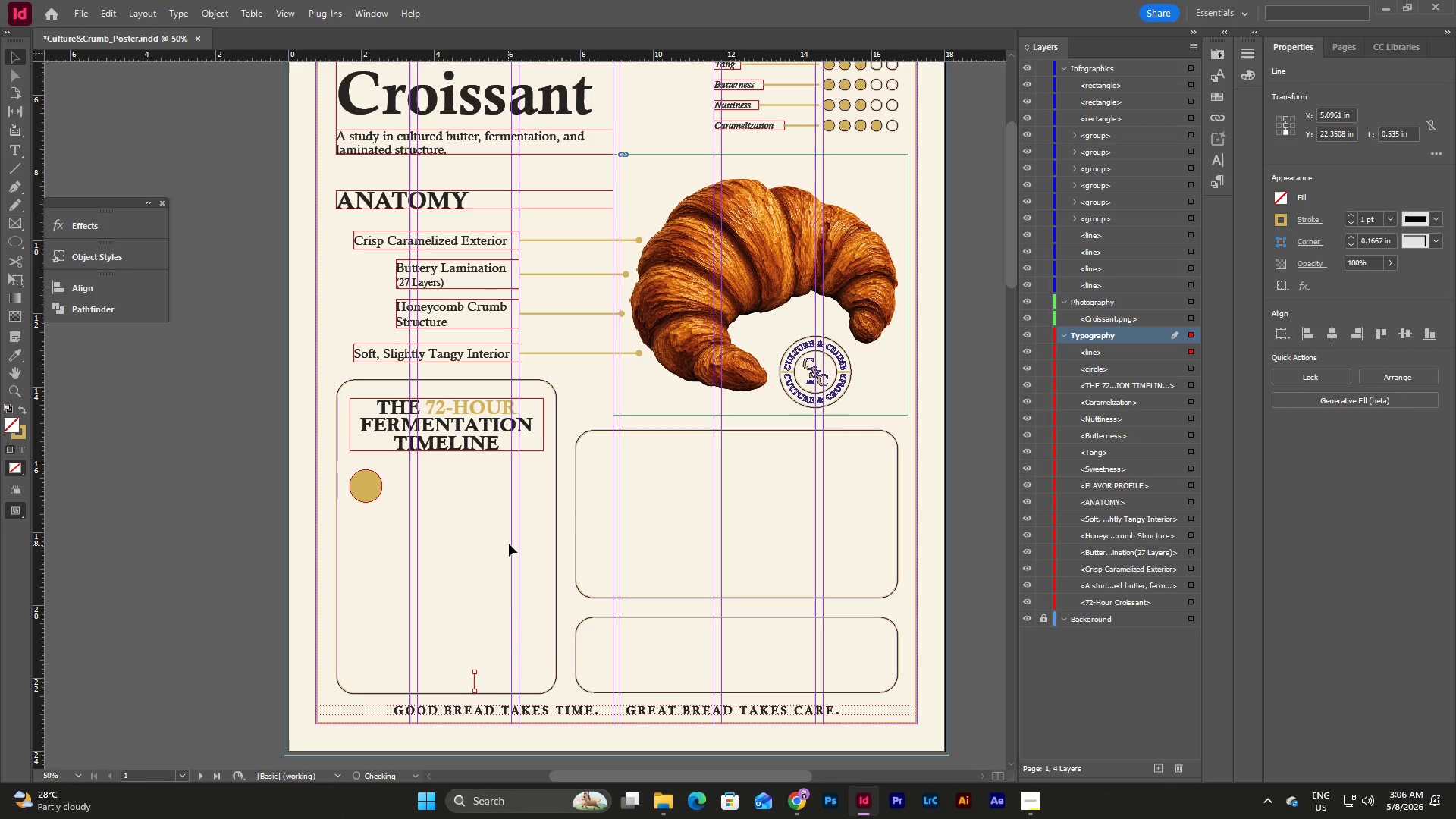 
left_click([501, 544])
 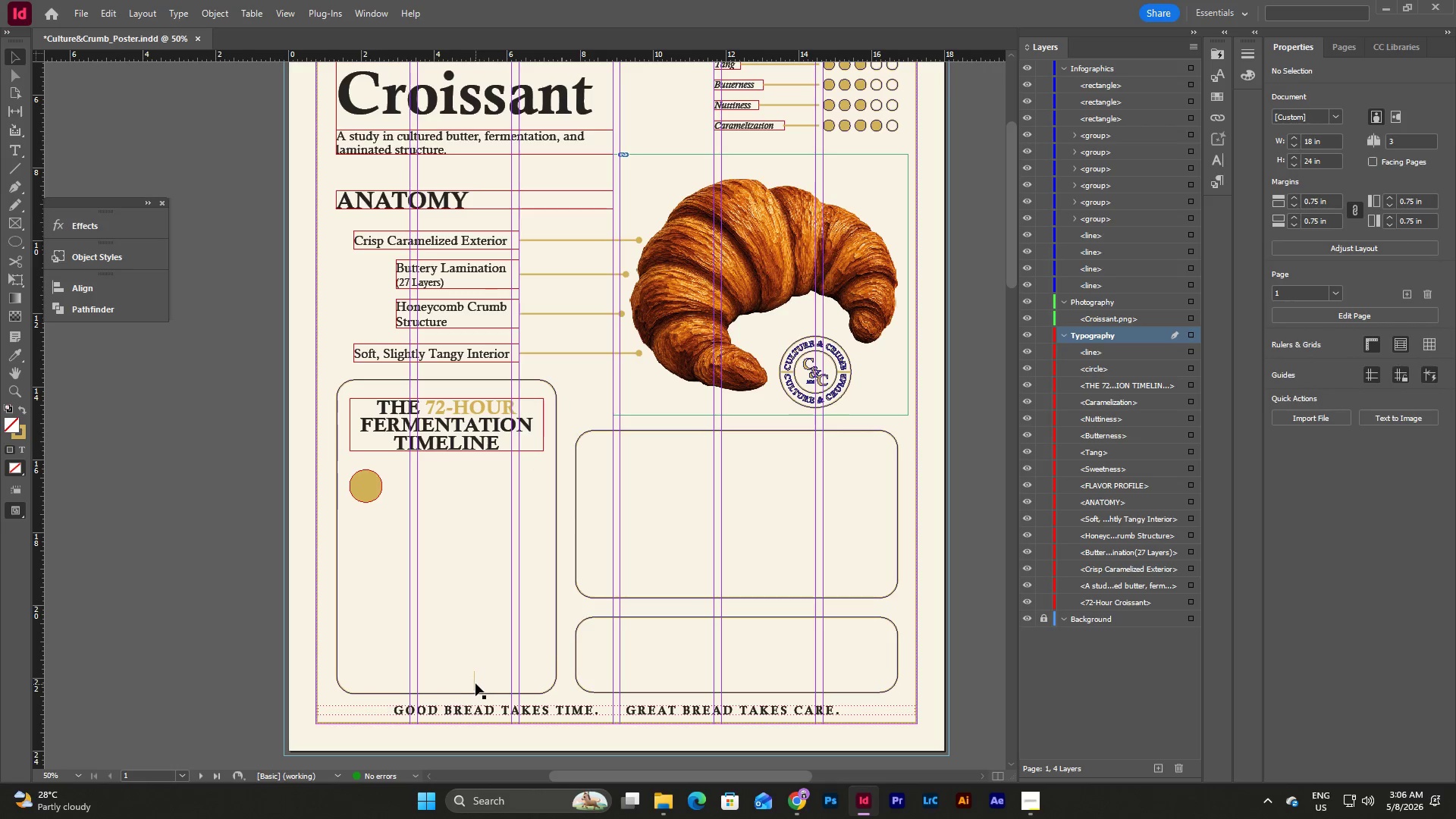 
left_click_drag(start_coordinate=[473, 678], to_coordinate=[475, 682])
 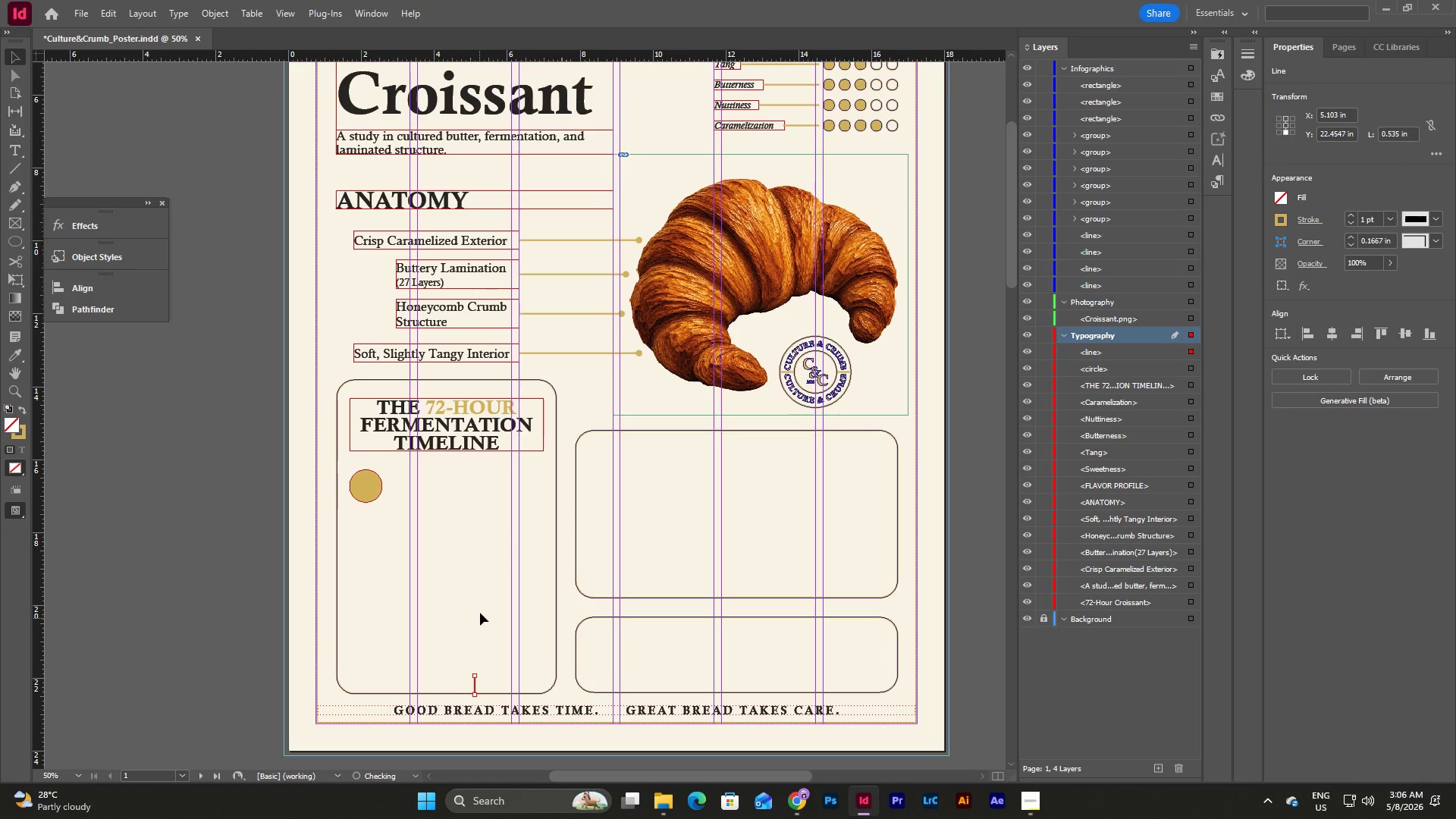 
left_click([481, 612])
 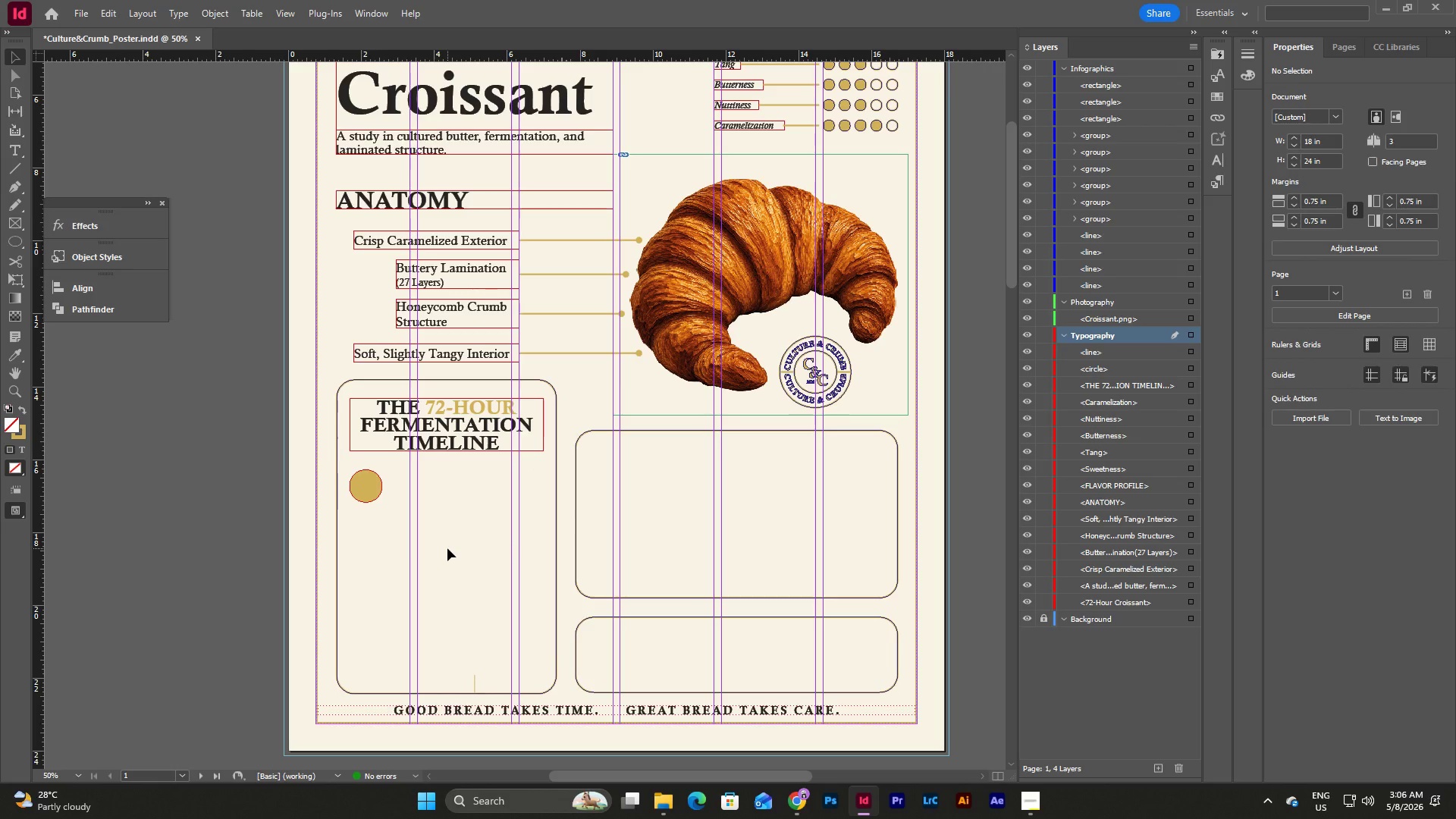 
left_click_drag(start_coordinate=[387, 531], to_coordinate=[361, 485])
 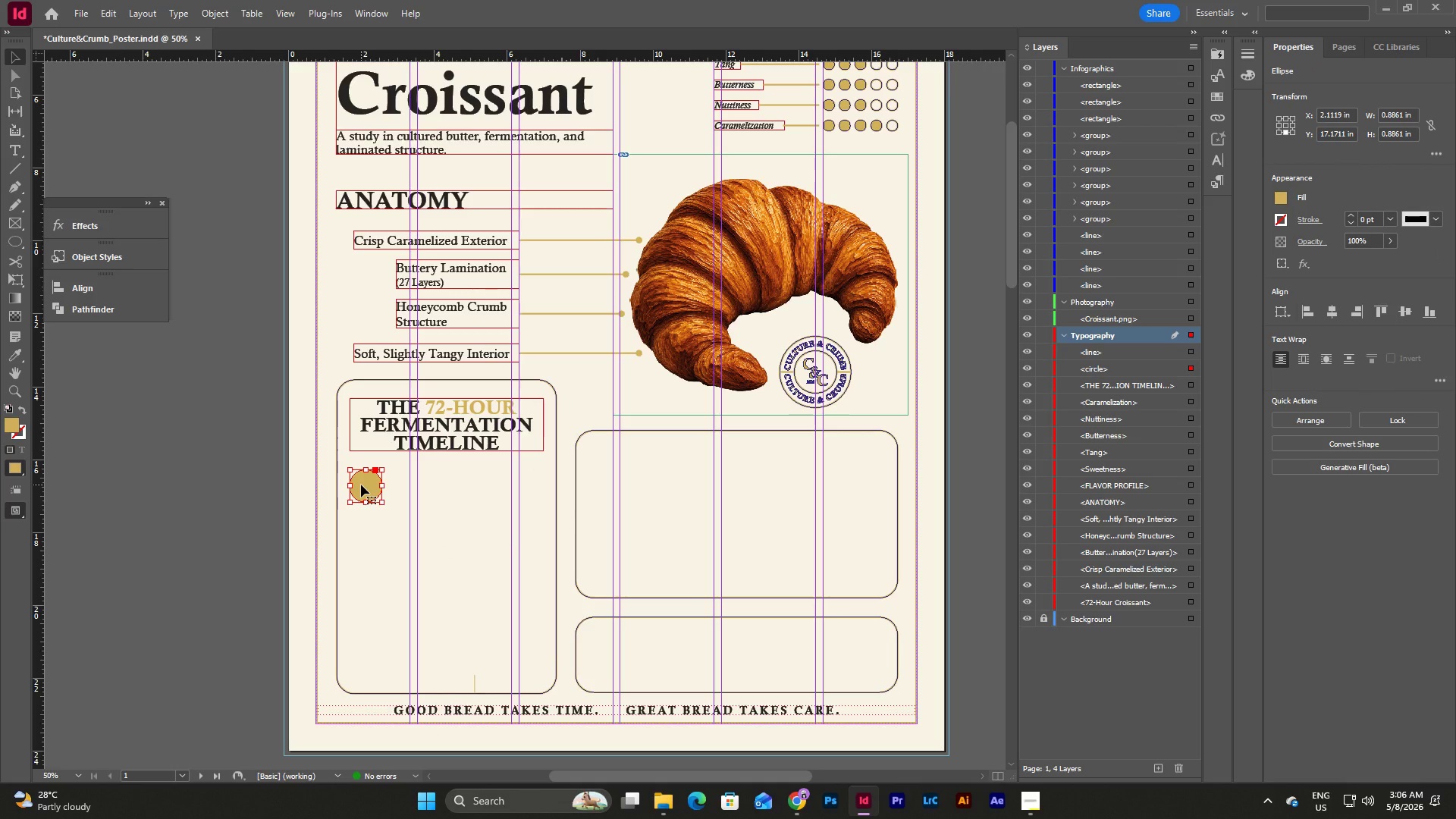 
hold_key(key=ControlLeft, duration=1.26)